 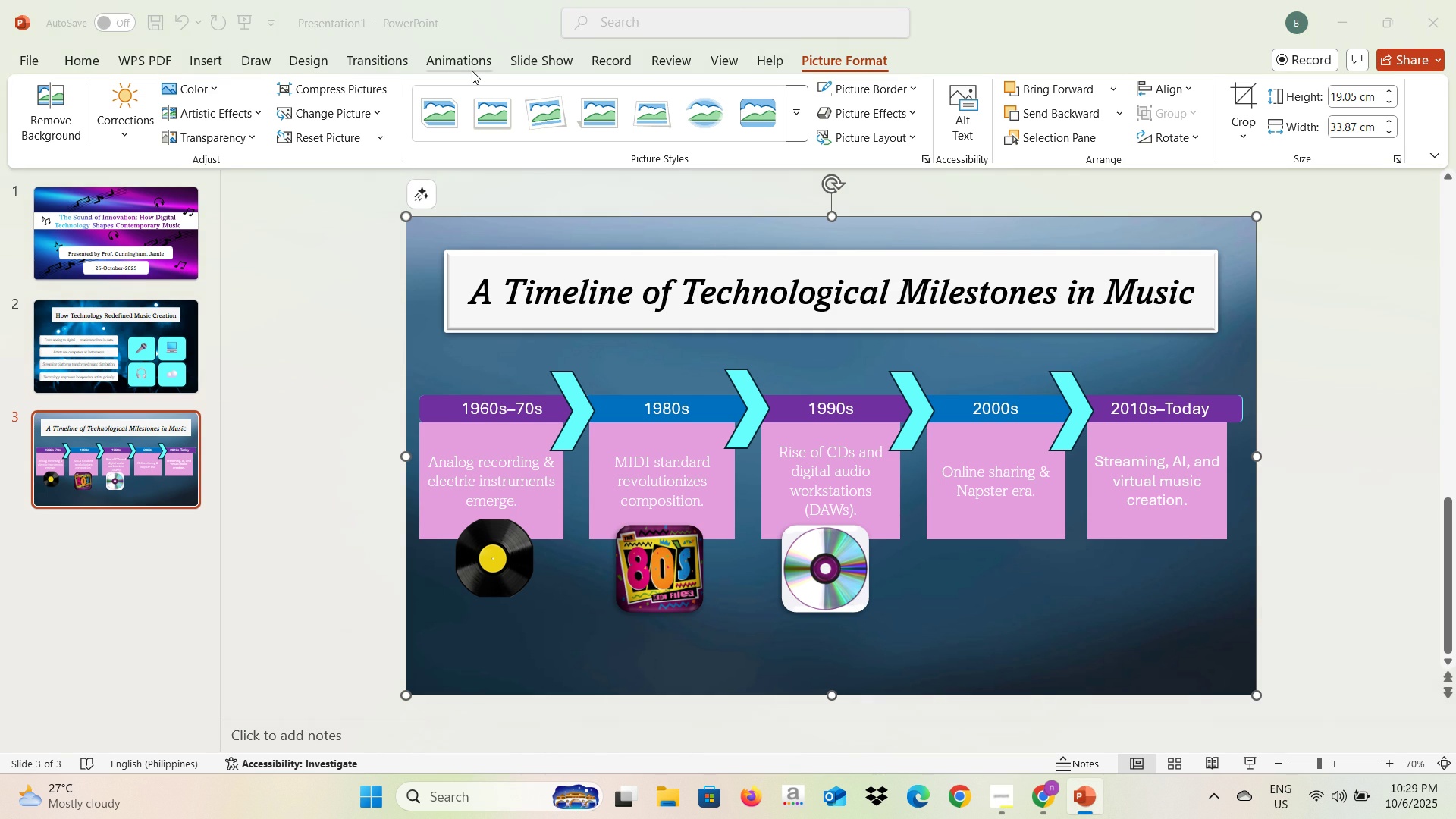 
key(Alt+Tab)
 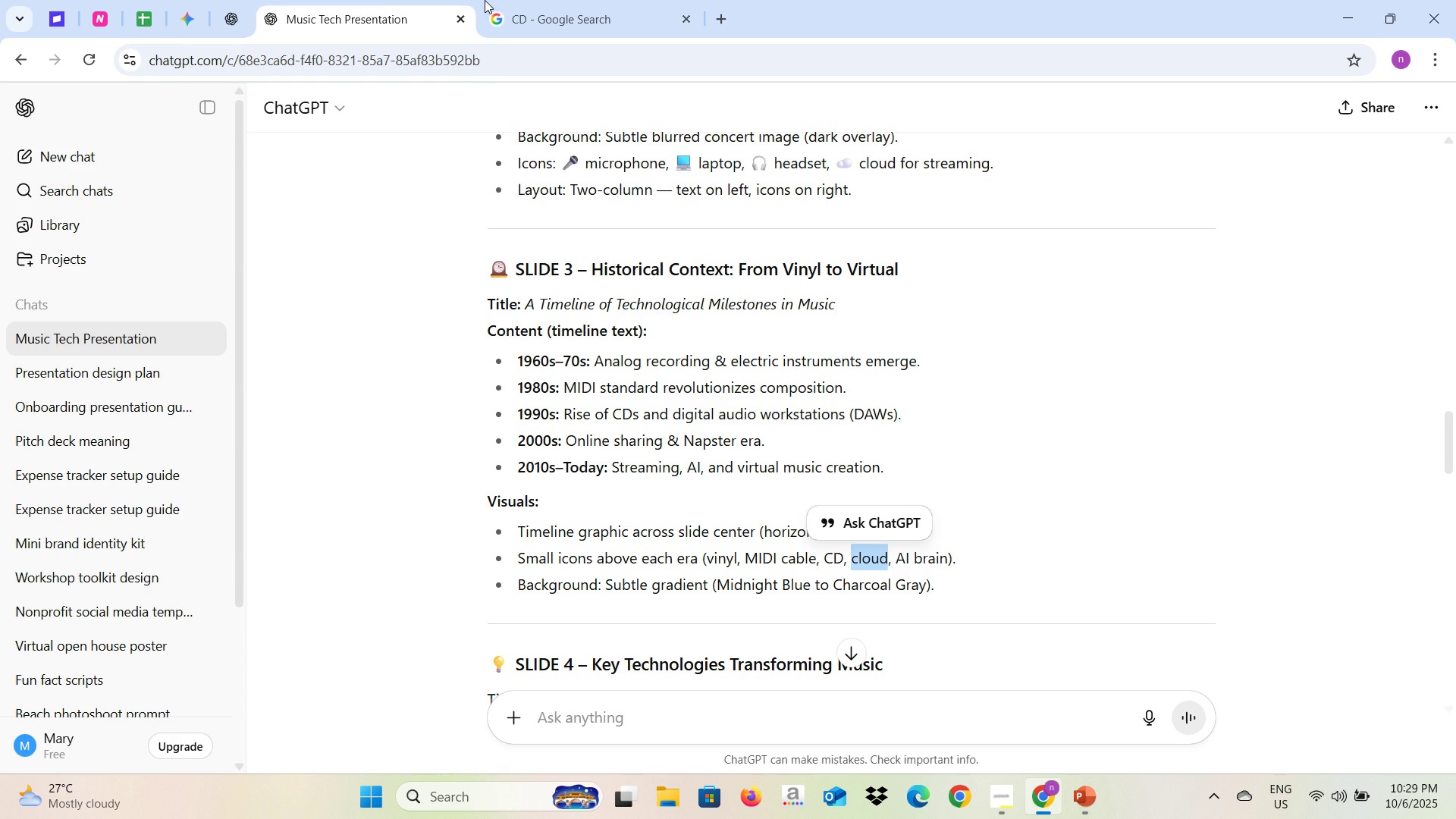 
left_click([485, 0])
 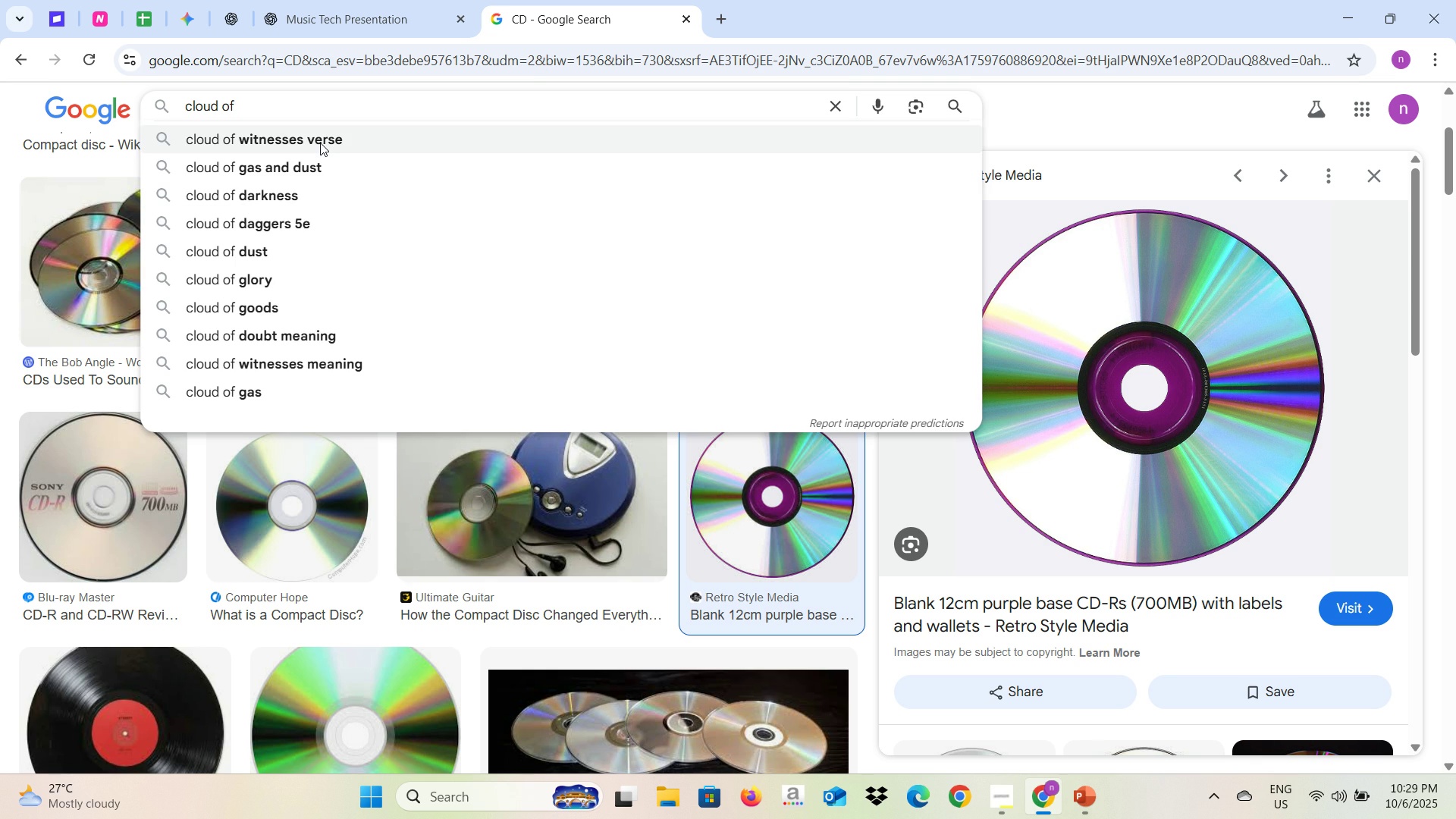 
type(2000)
 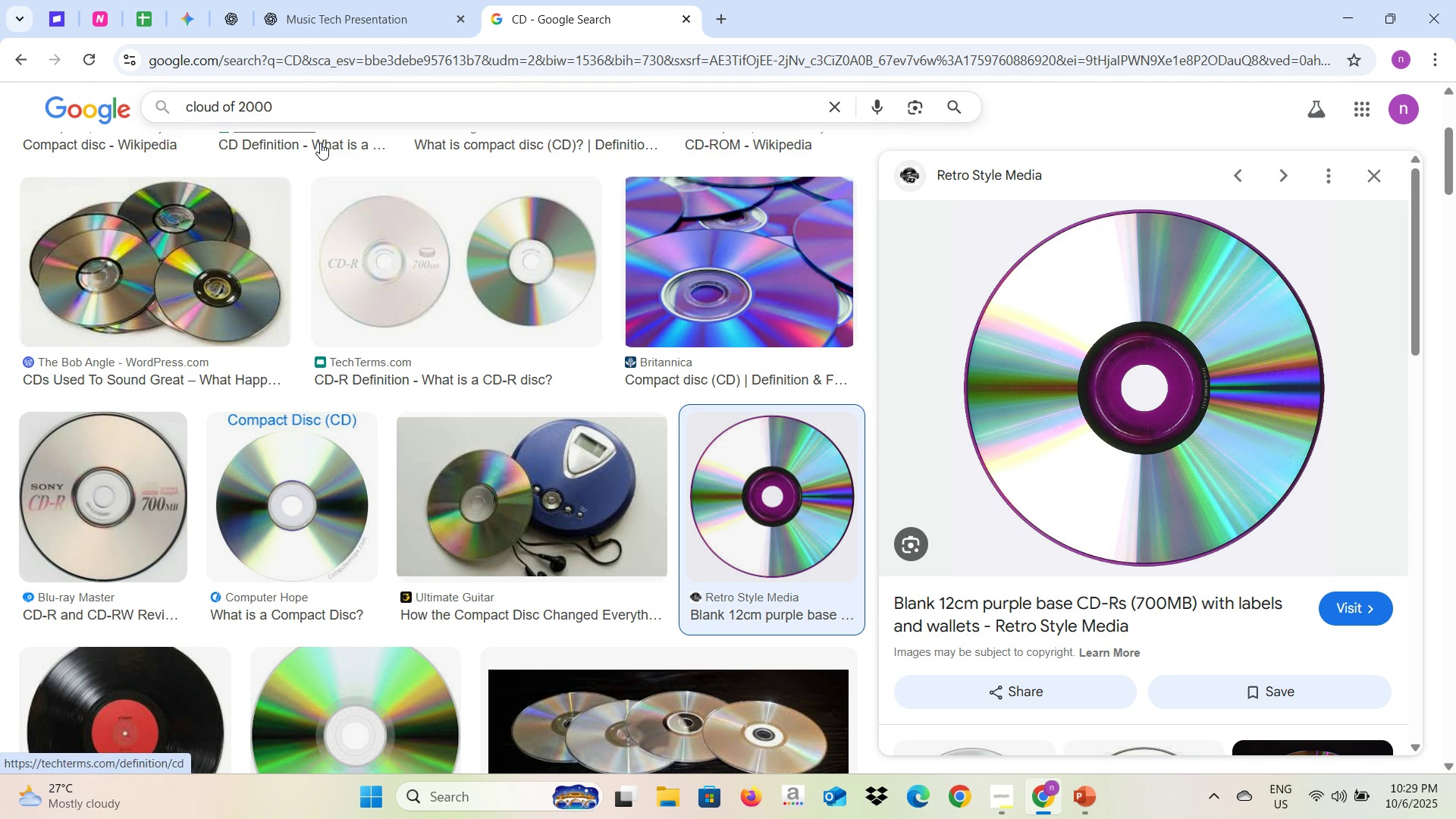 
key(Enter)
 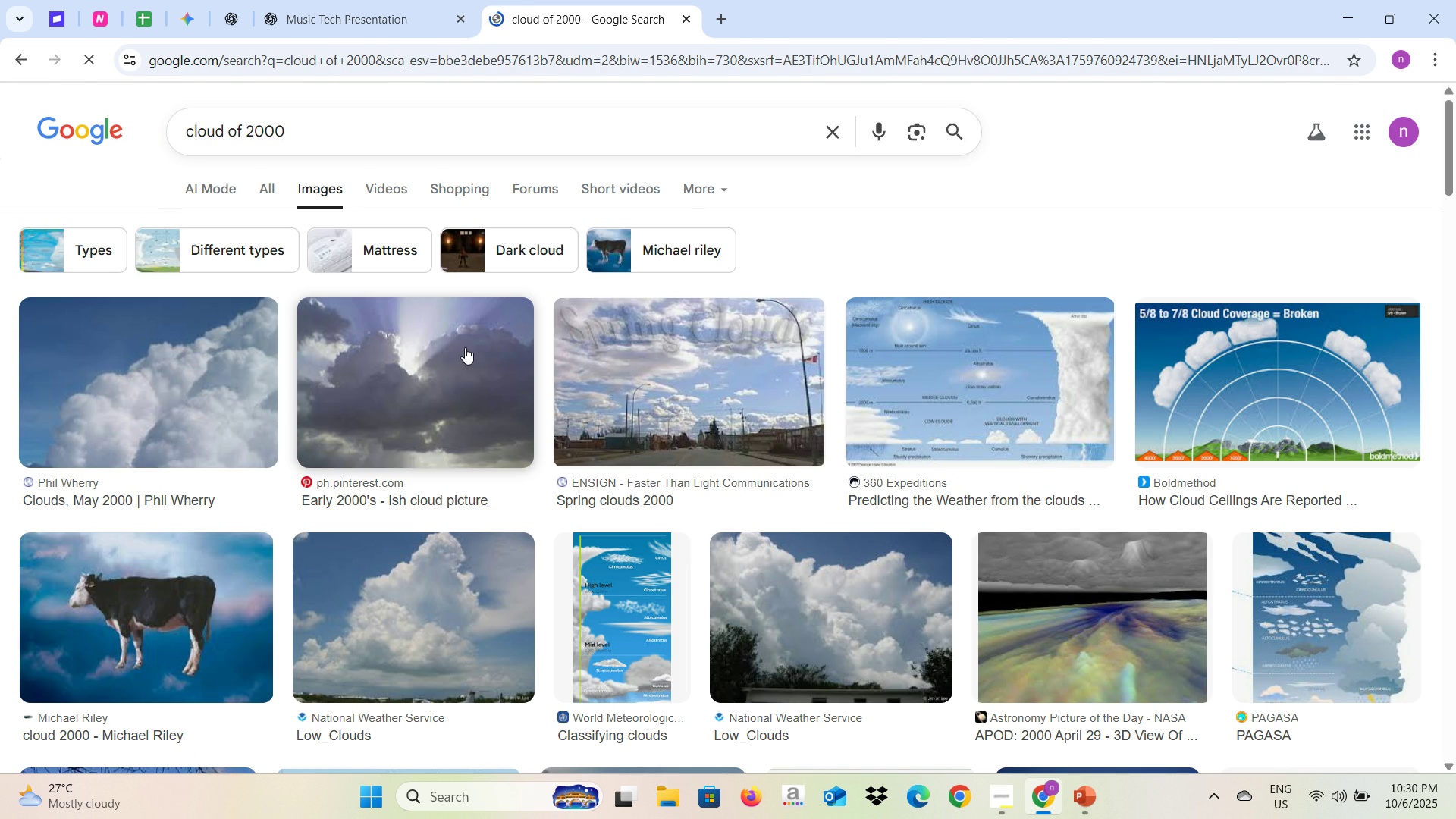 
key(Alt+AltLeft)
 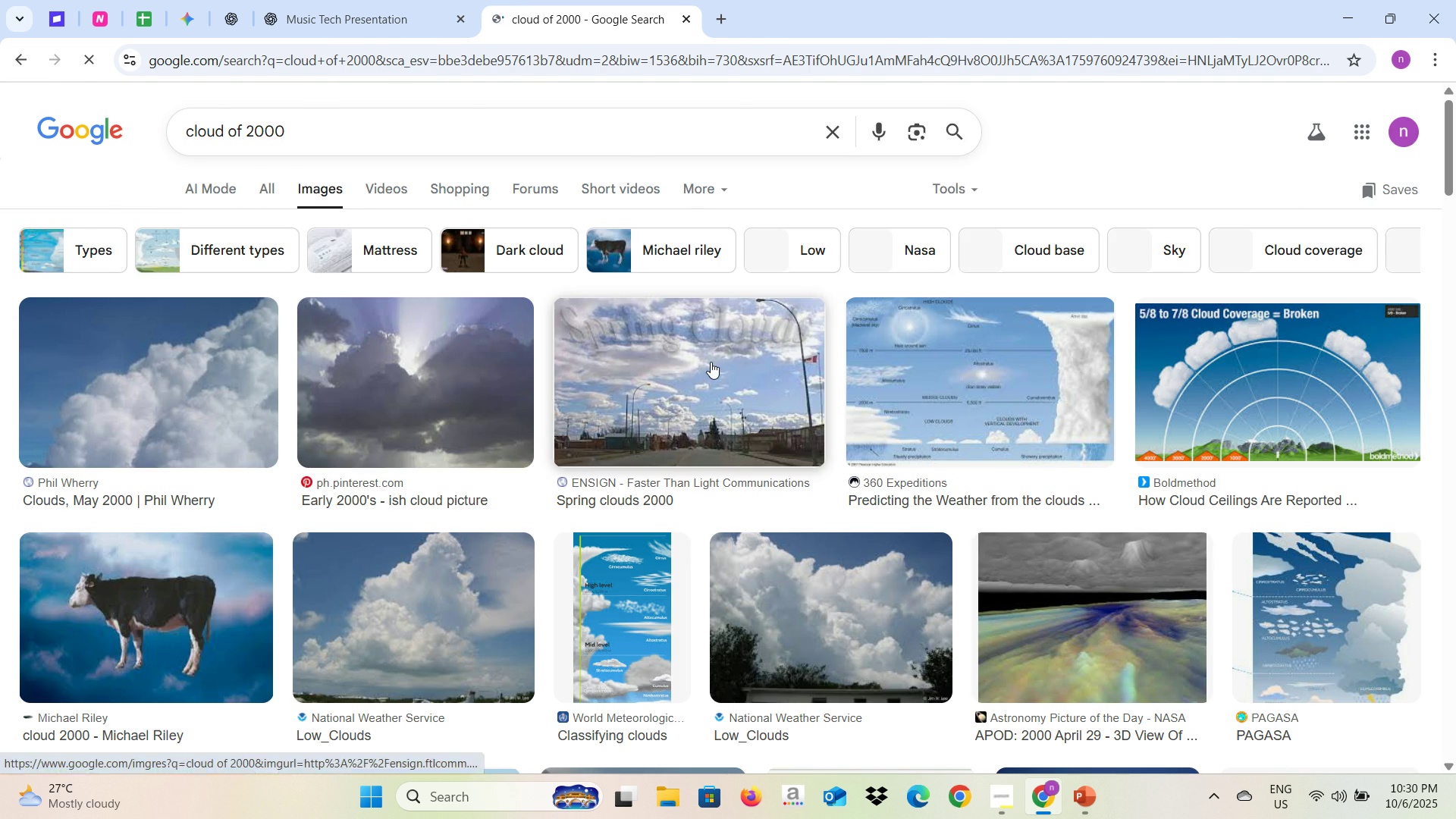 
key(Alt+Tab)